 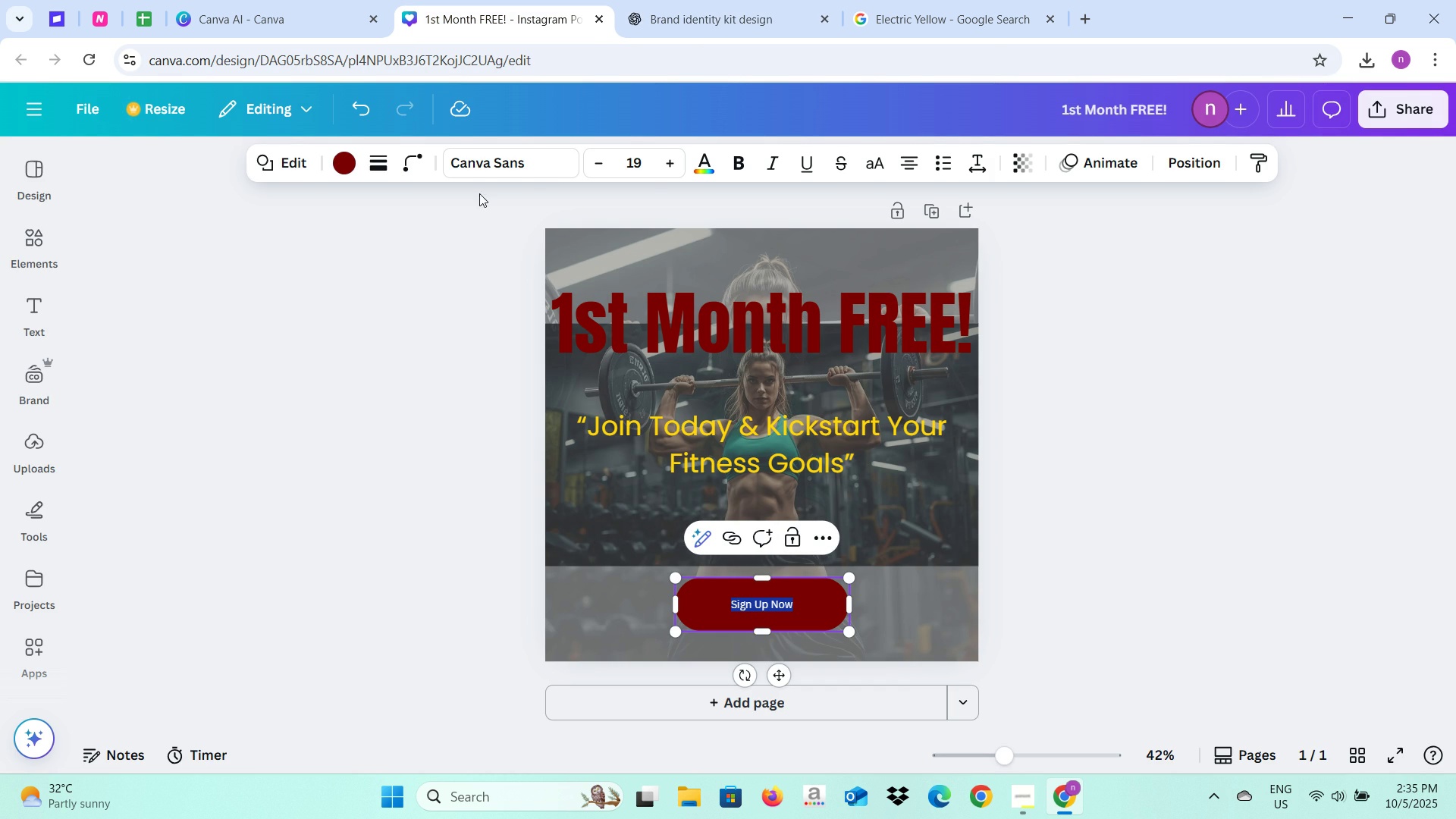 
left_click([559, 165])
 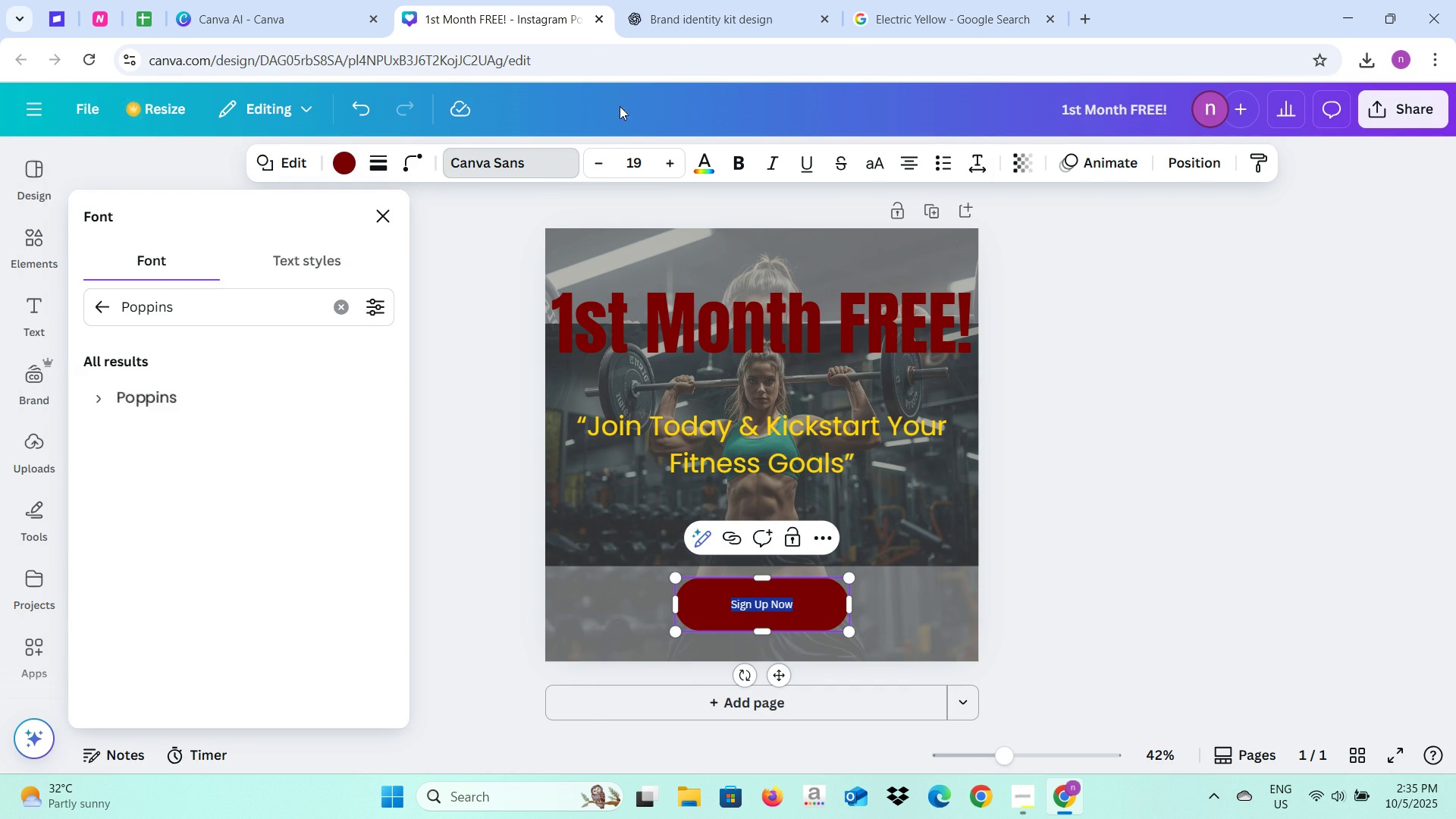 
left_click([695, 0])
 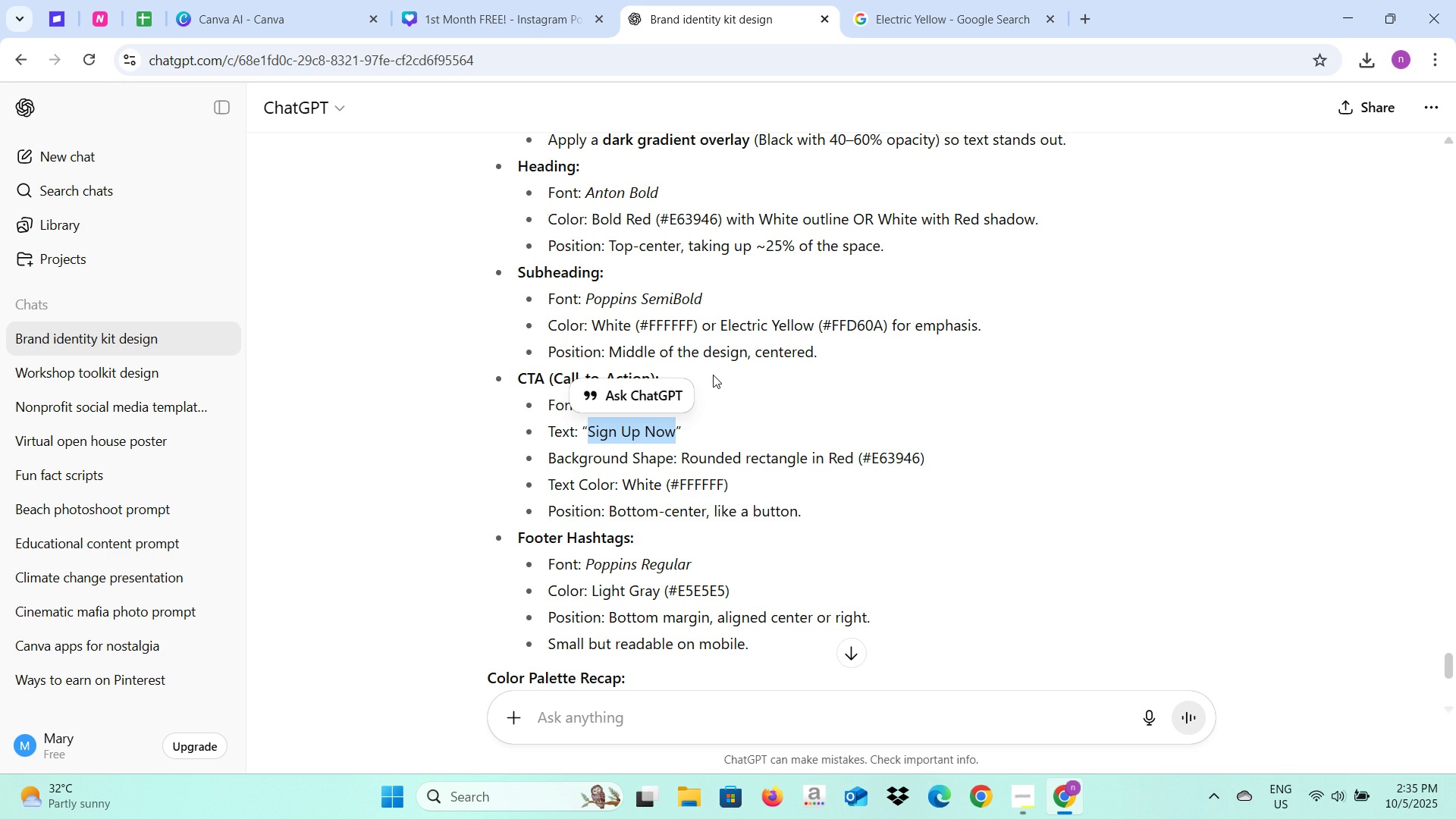 
left_click([726, 405])
 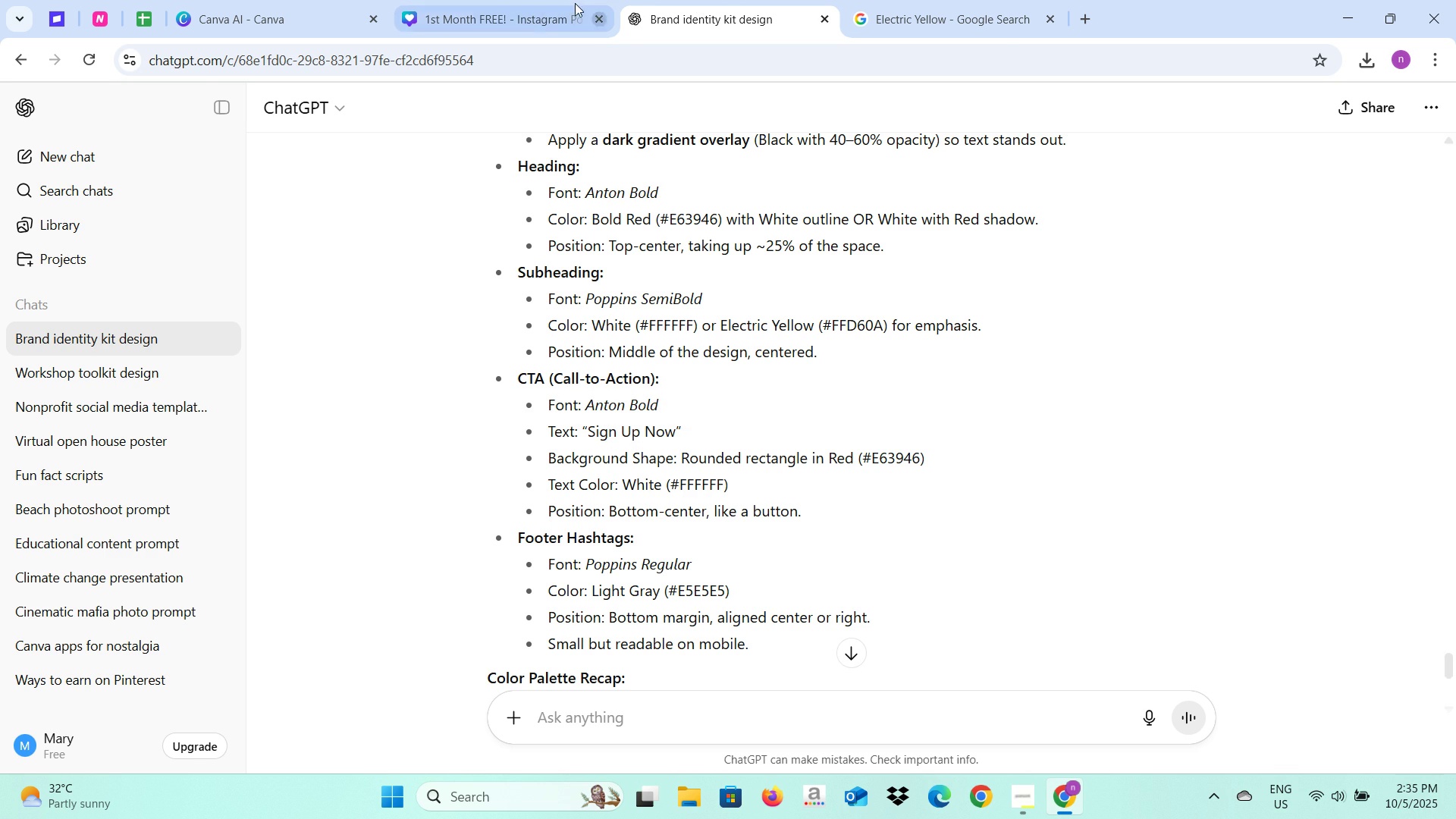 
left_click([545, 0])
 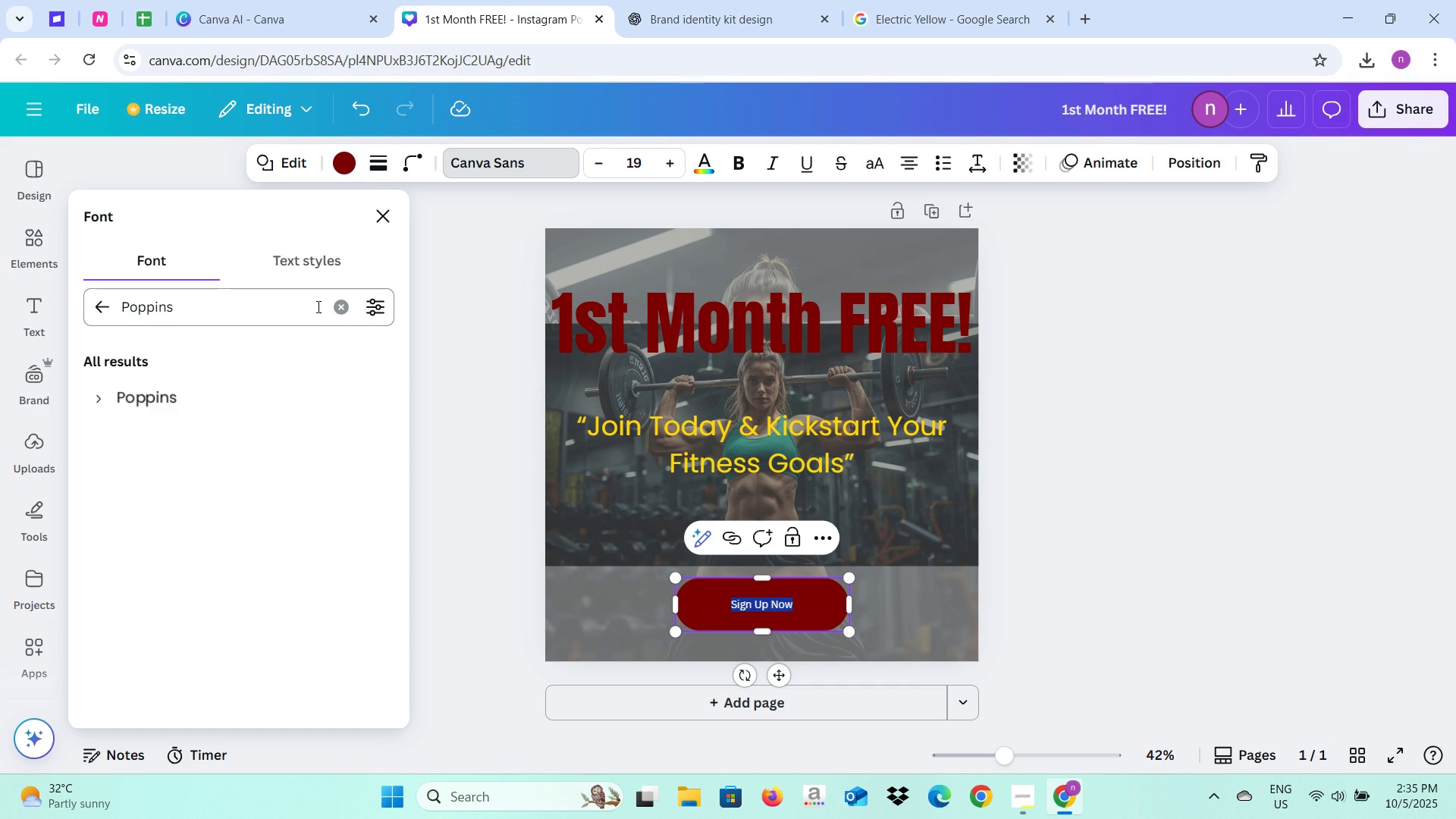 
left_click([331, 306])
 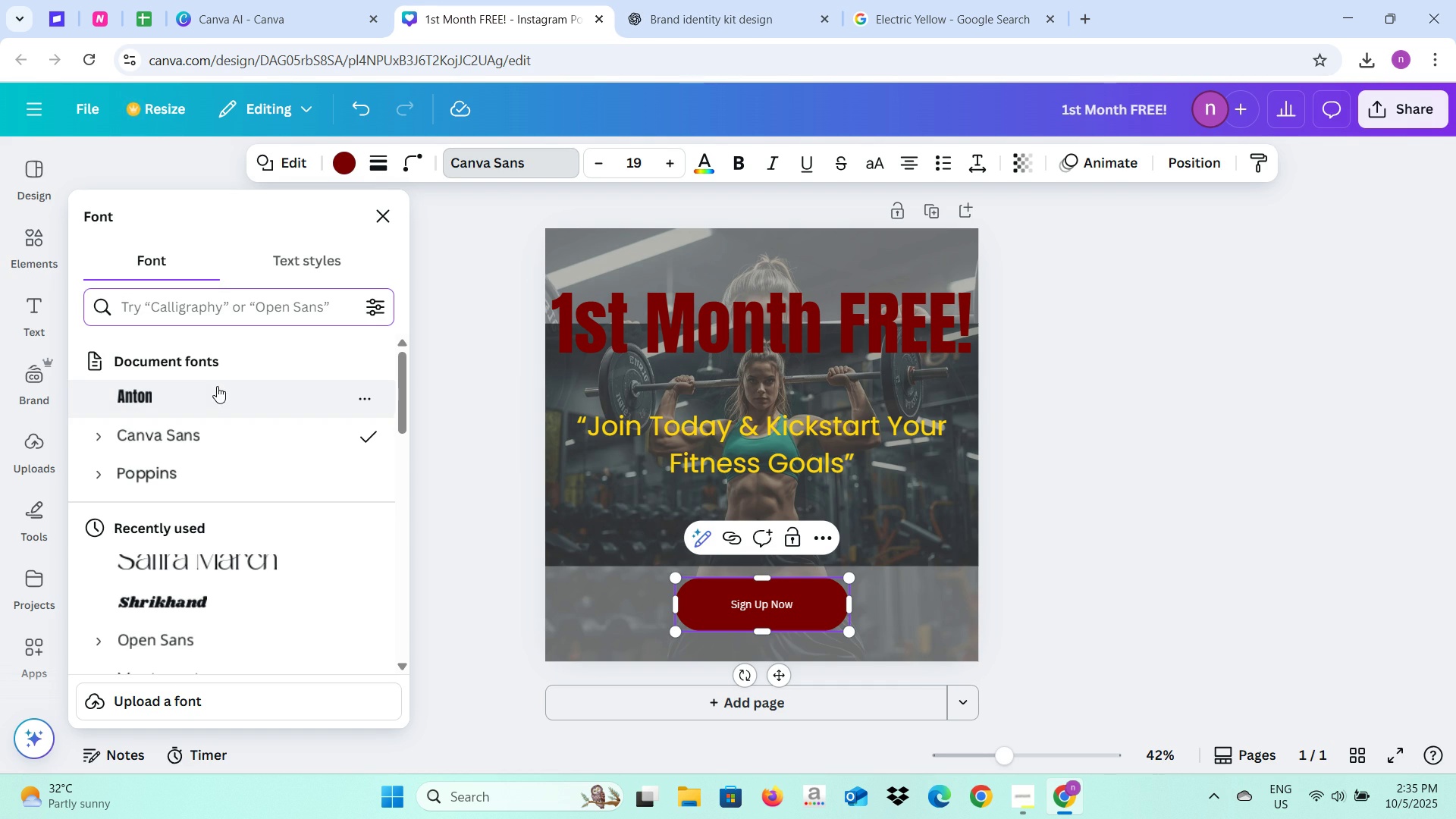 
left_click([217, 392])
 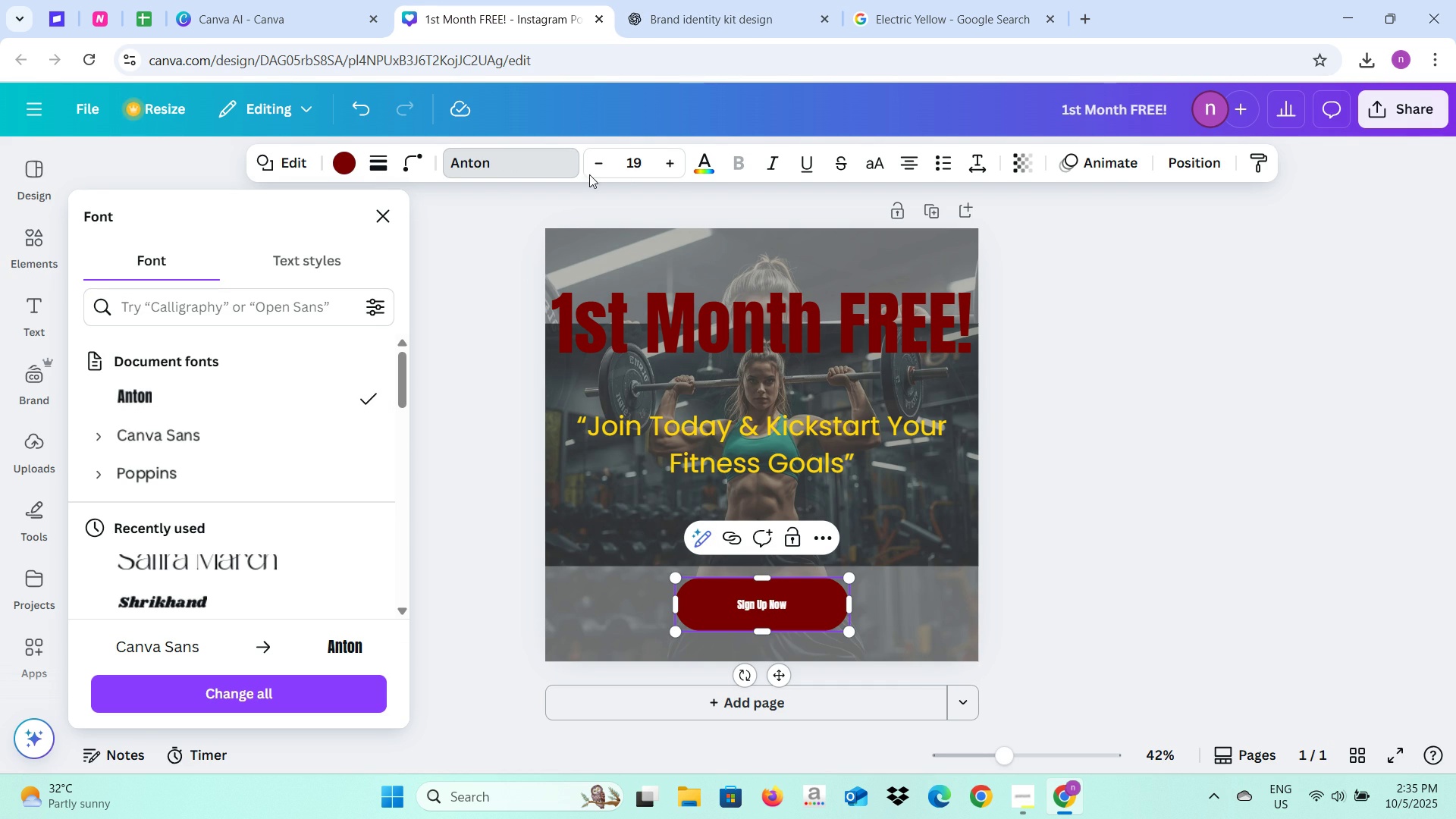 
double_click([672, 169])
 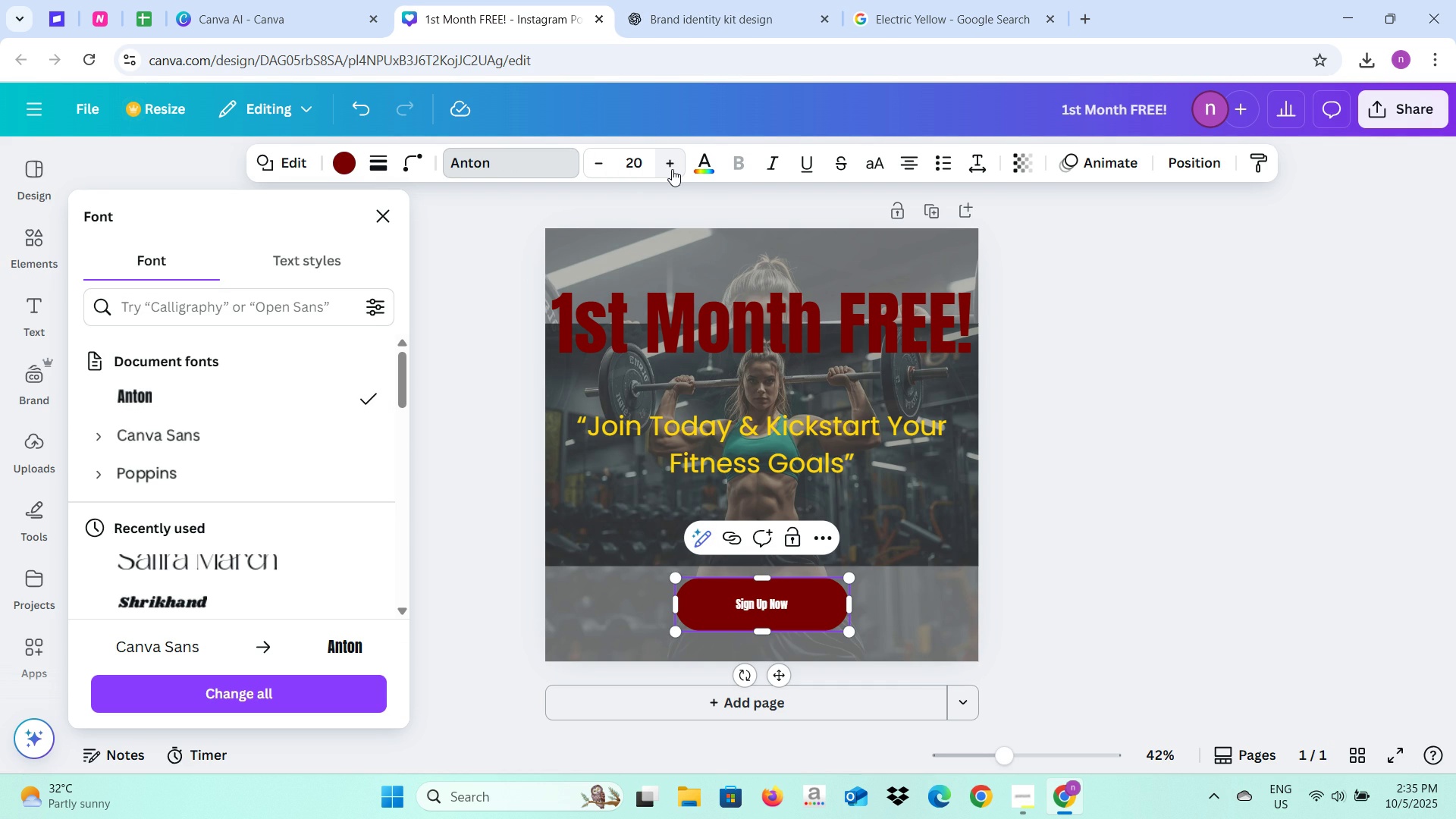 
triple_click([672, 169])
 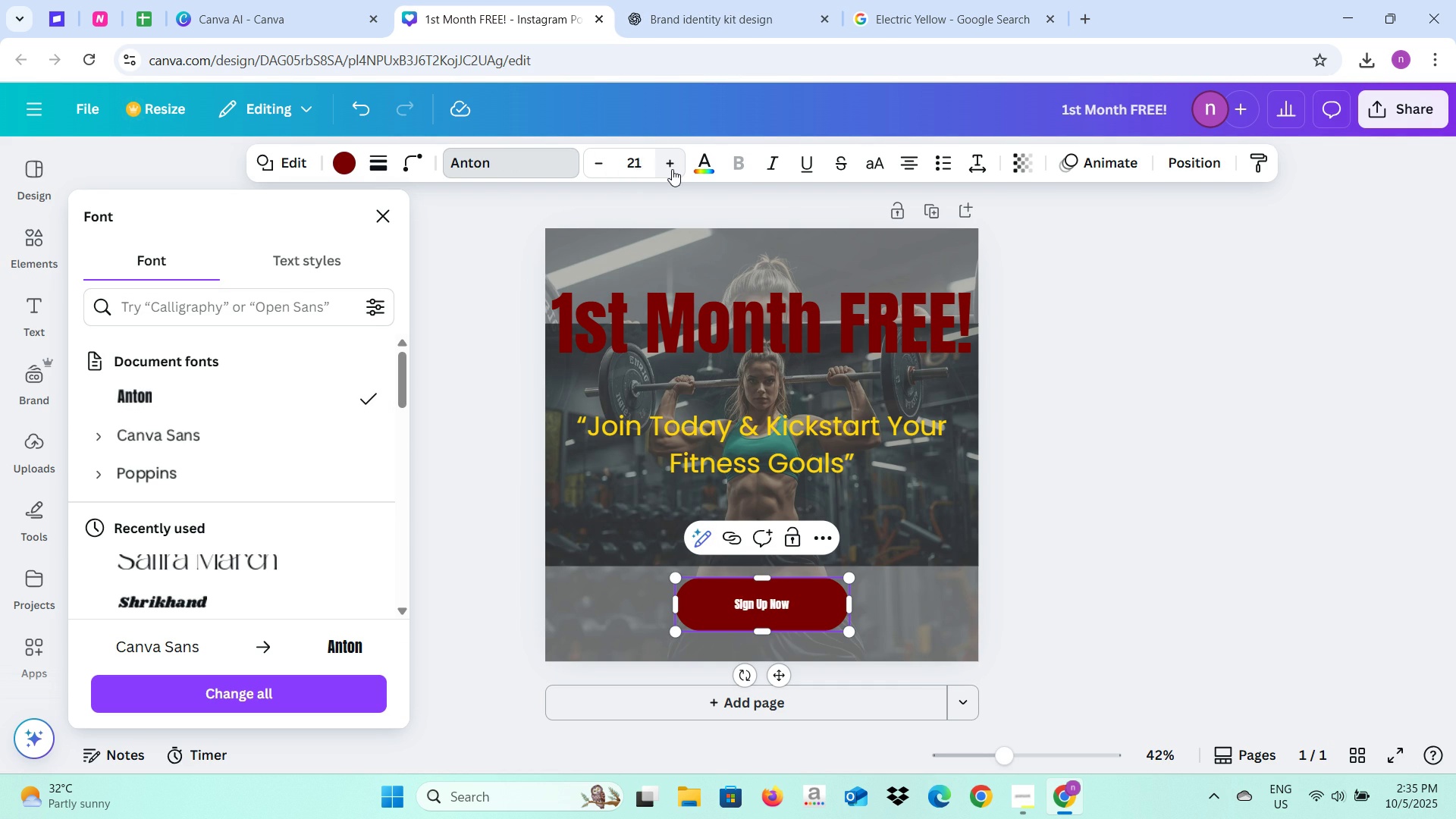 
triple_click([672, 169])
 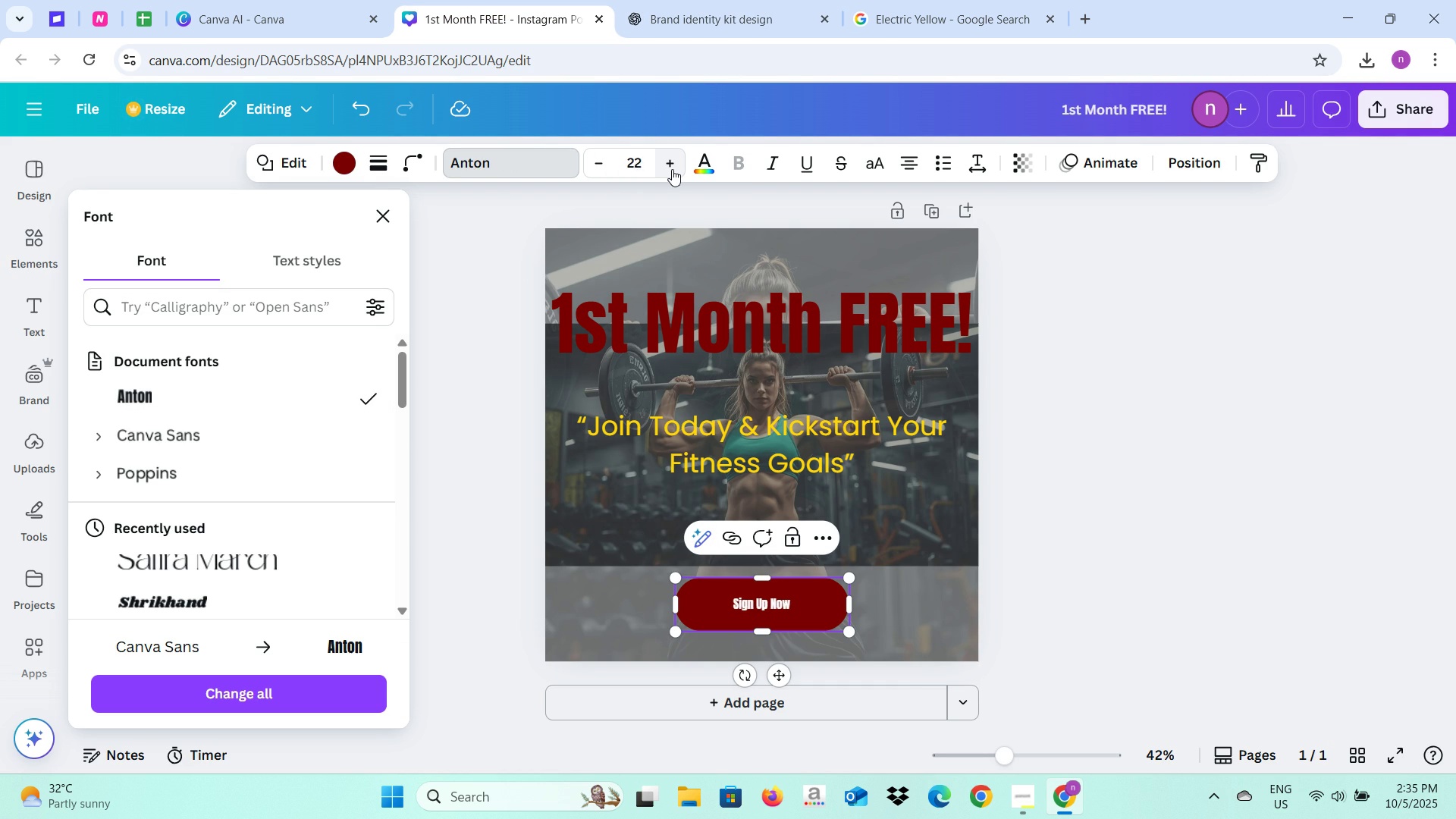 
triple_click([672, 169])
 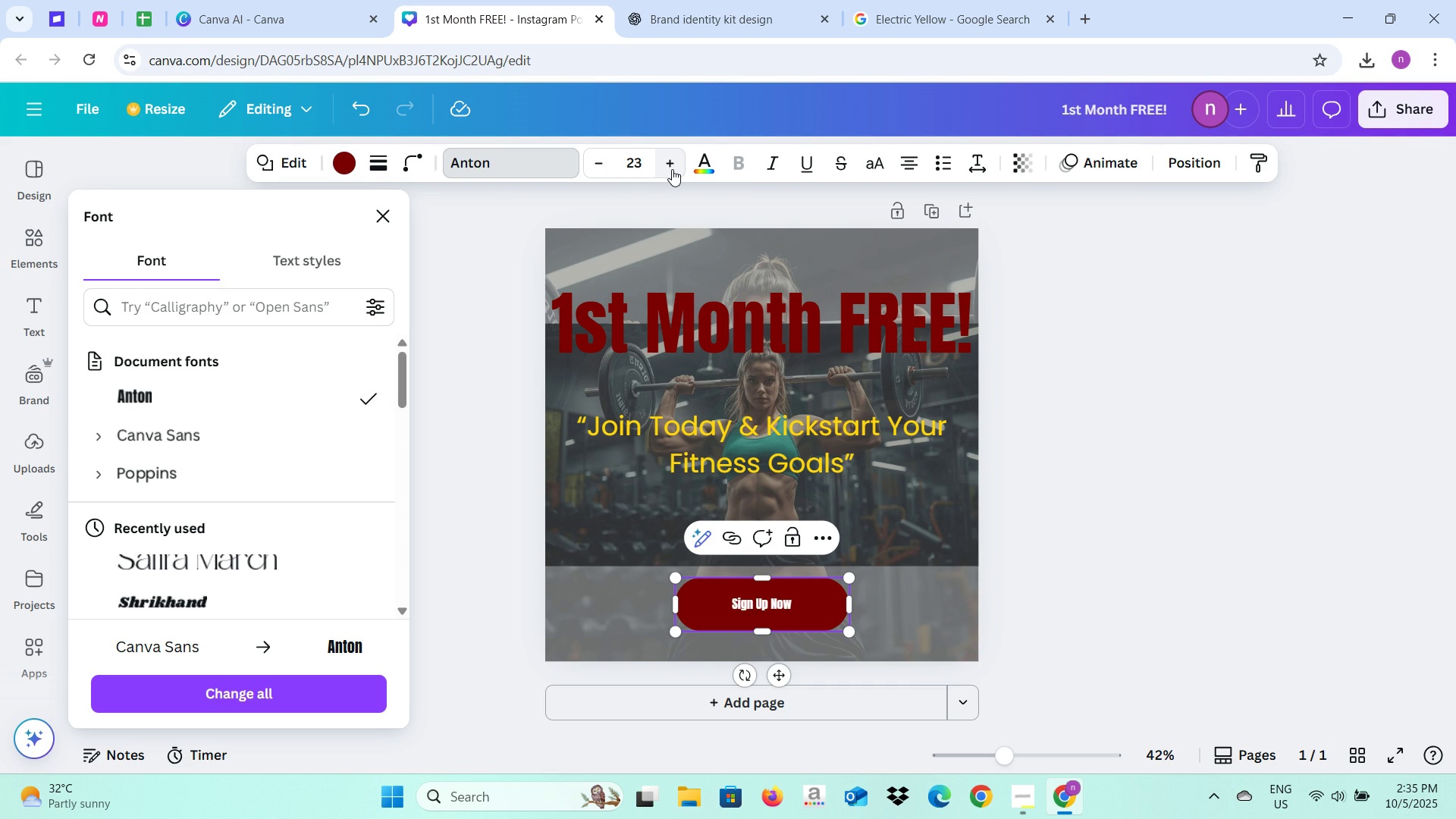 
triple_click([672, 169])
 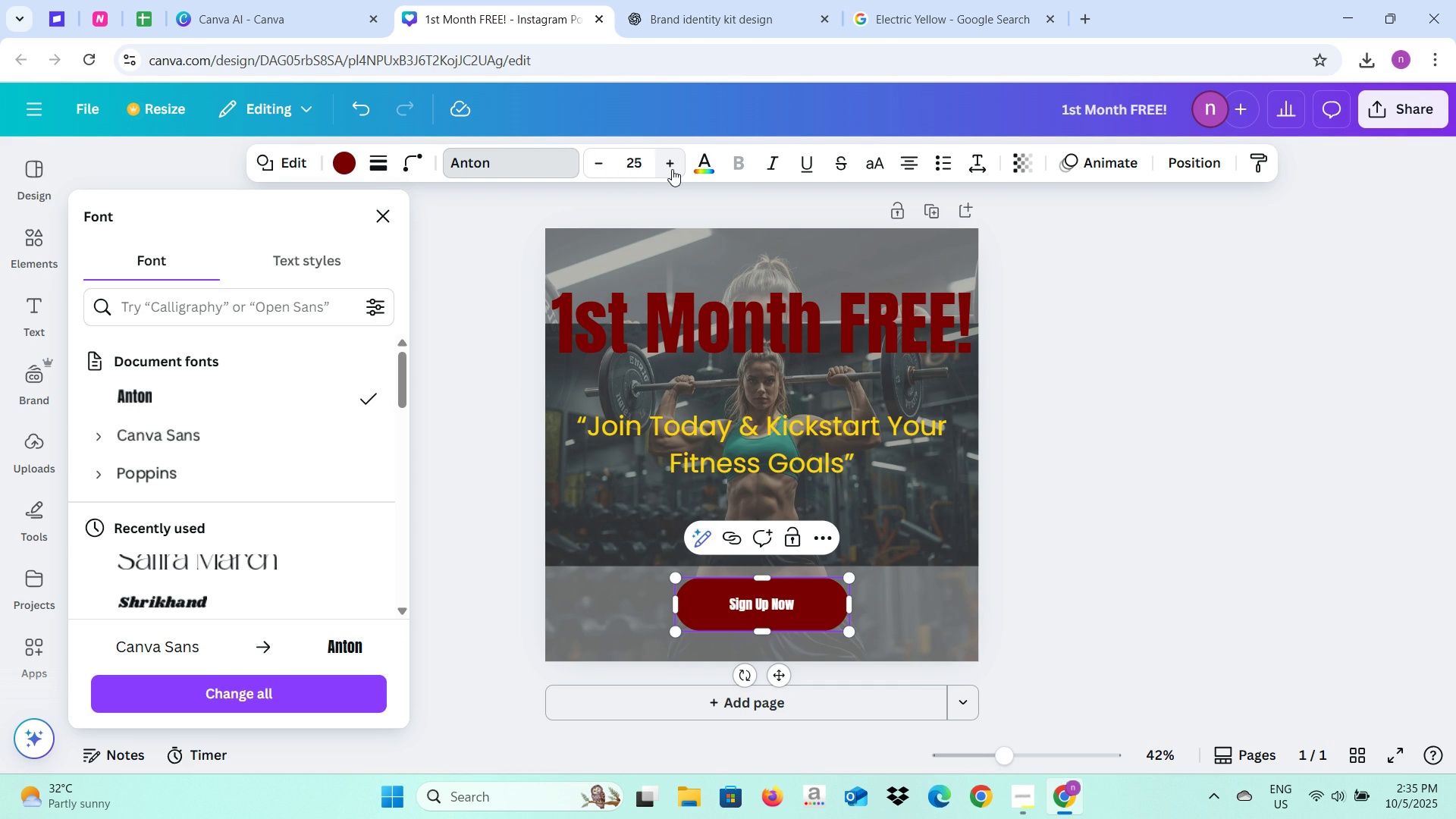 
triple_click([672, 169])
 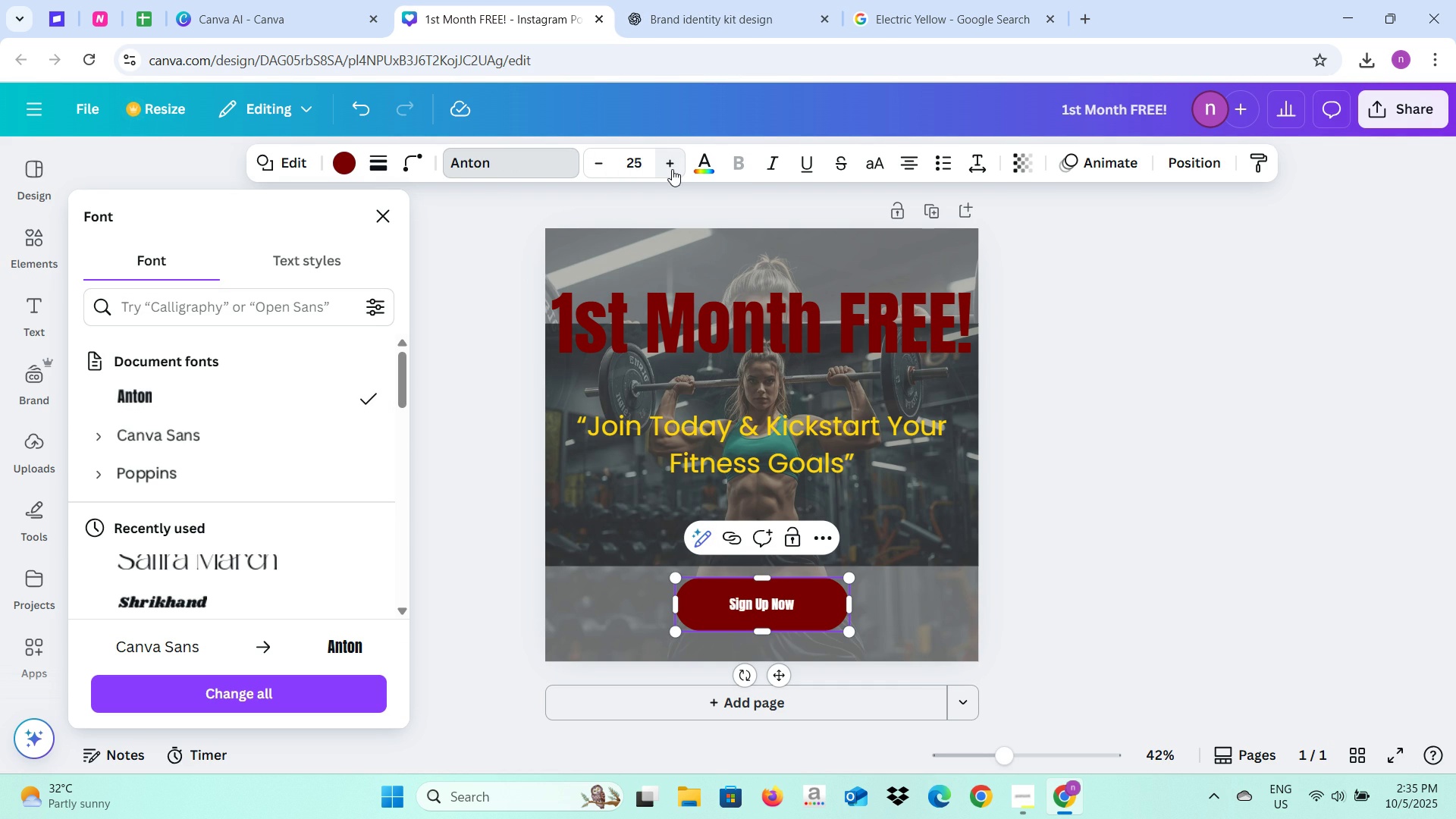 
triple_click([672, 169])
 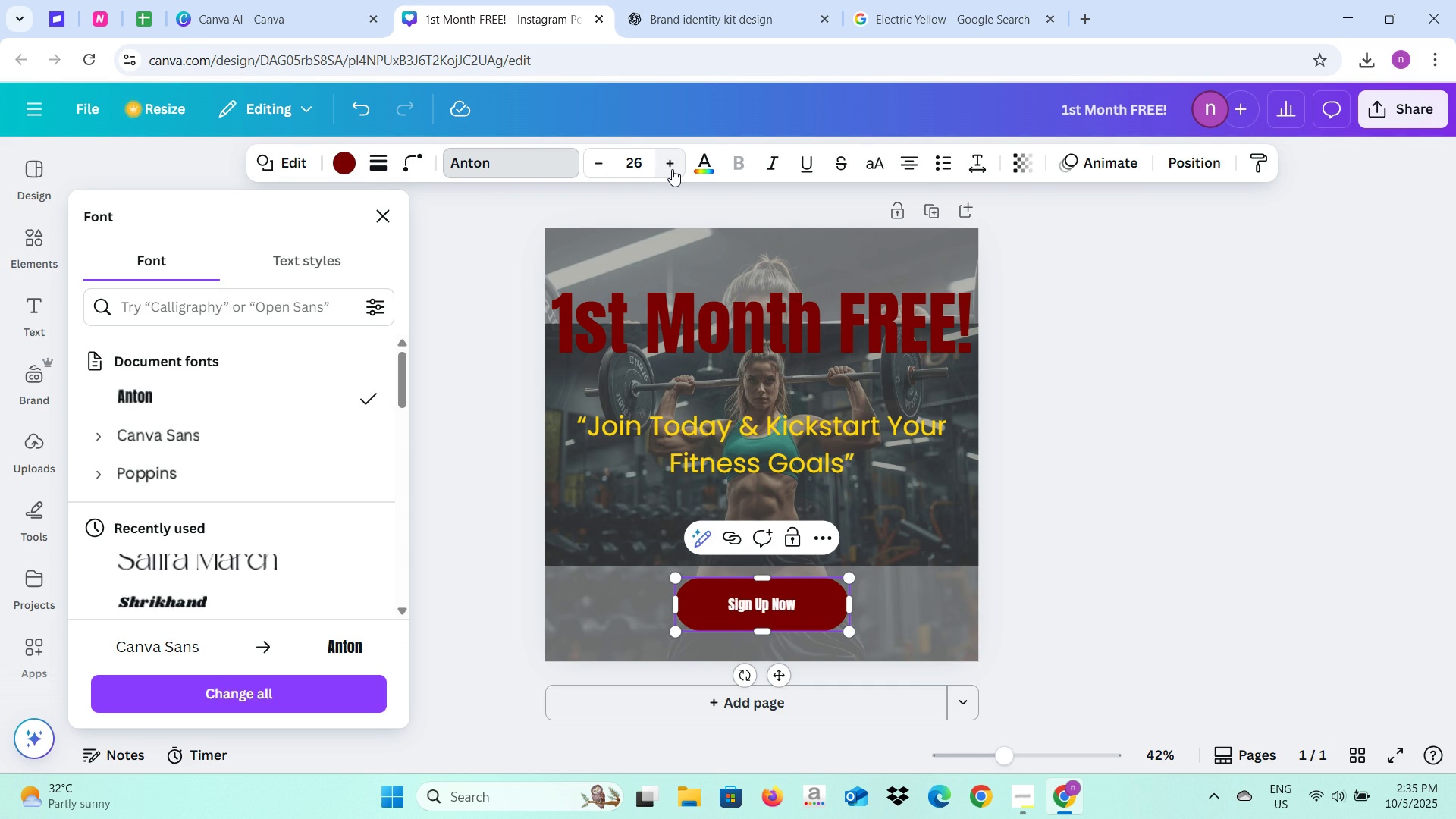 
triple_click([672, 169])
 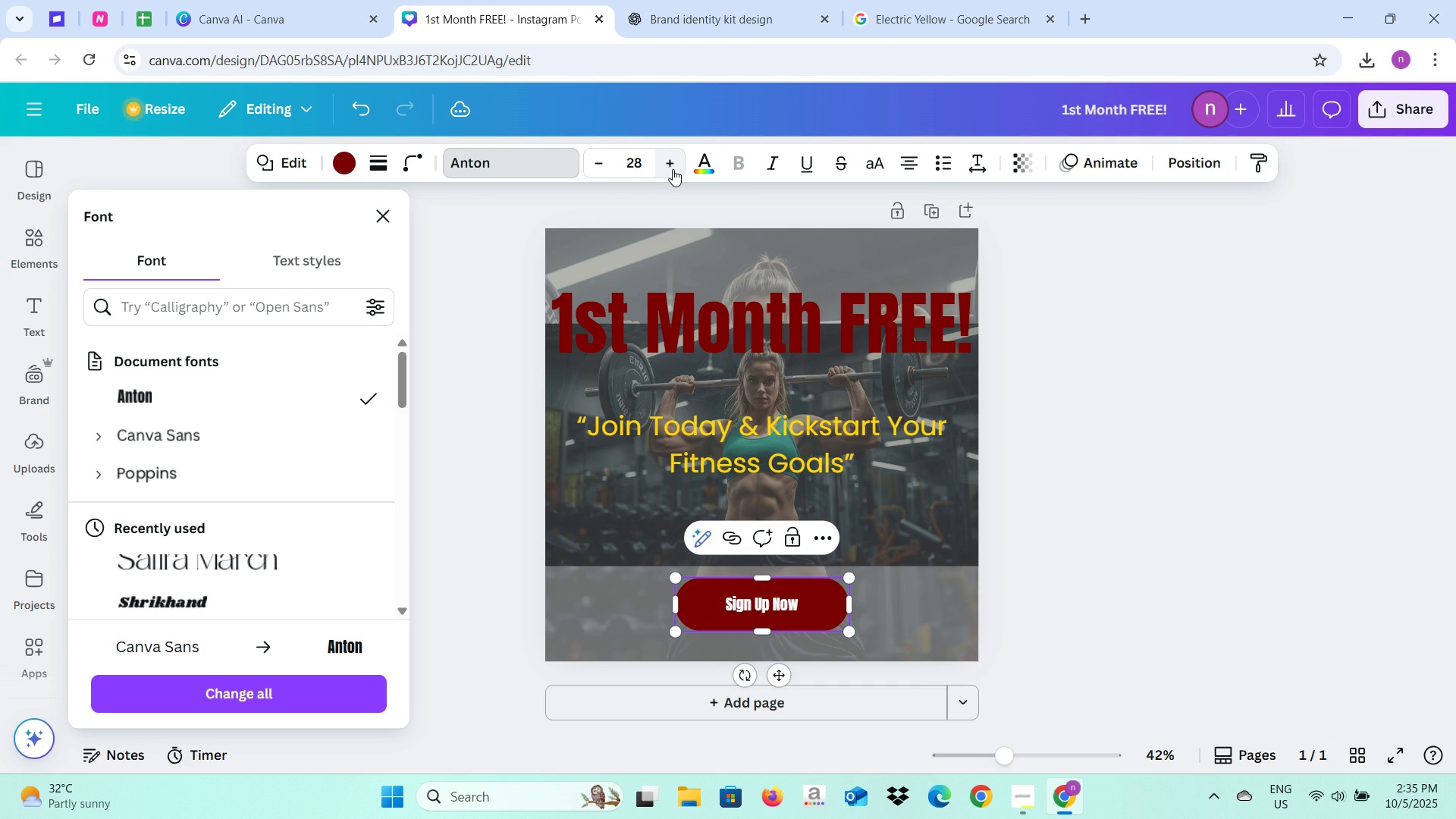 
triple_click([673, 169])
 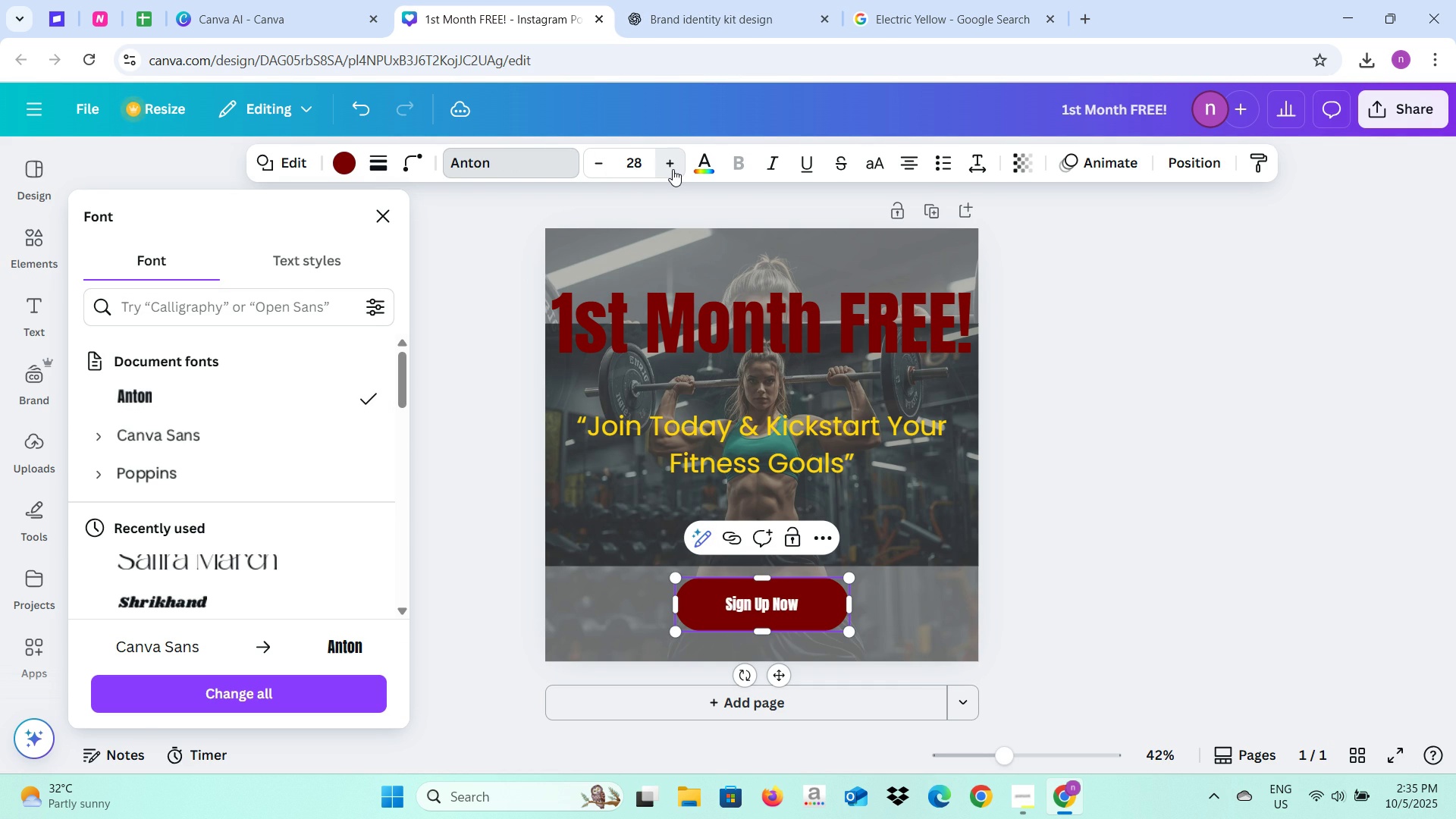 
triple_click([673, 169])
 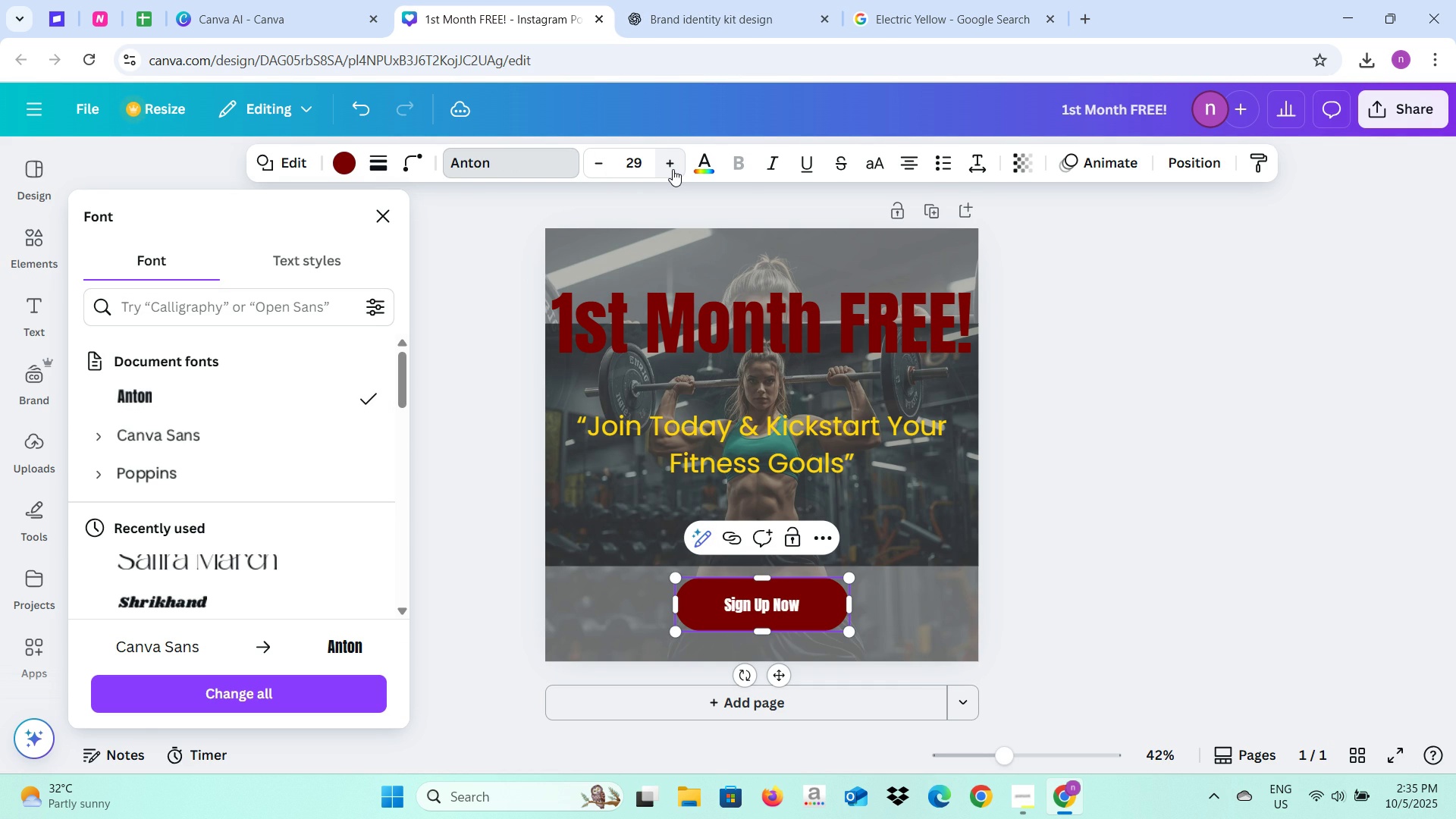 
triple_click([673, 169])
 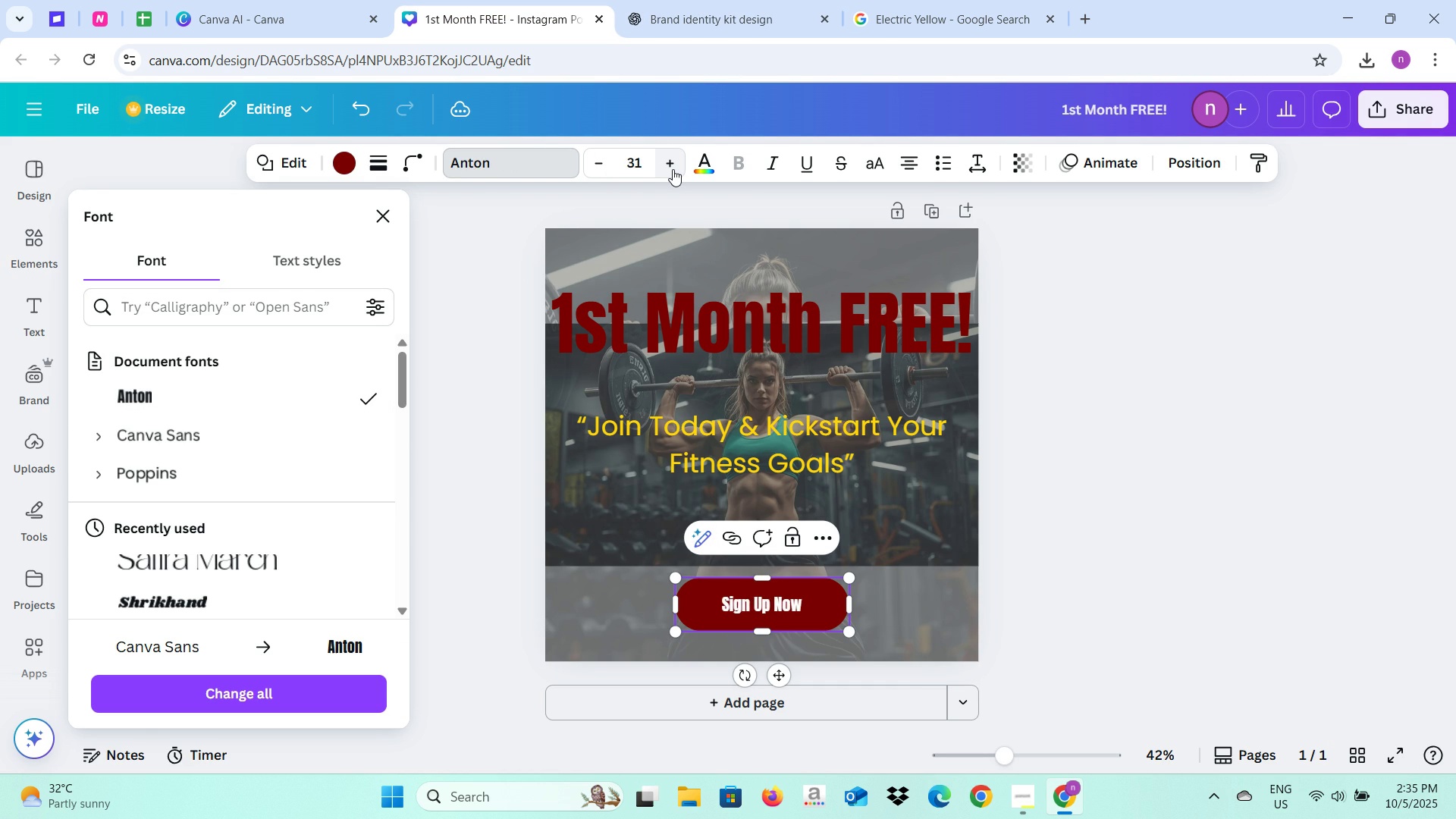 
triple_click([673, 169])
 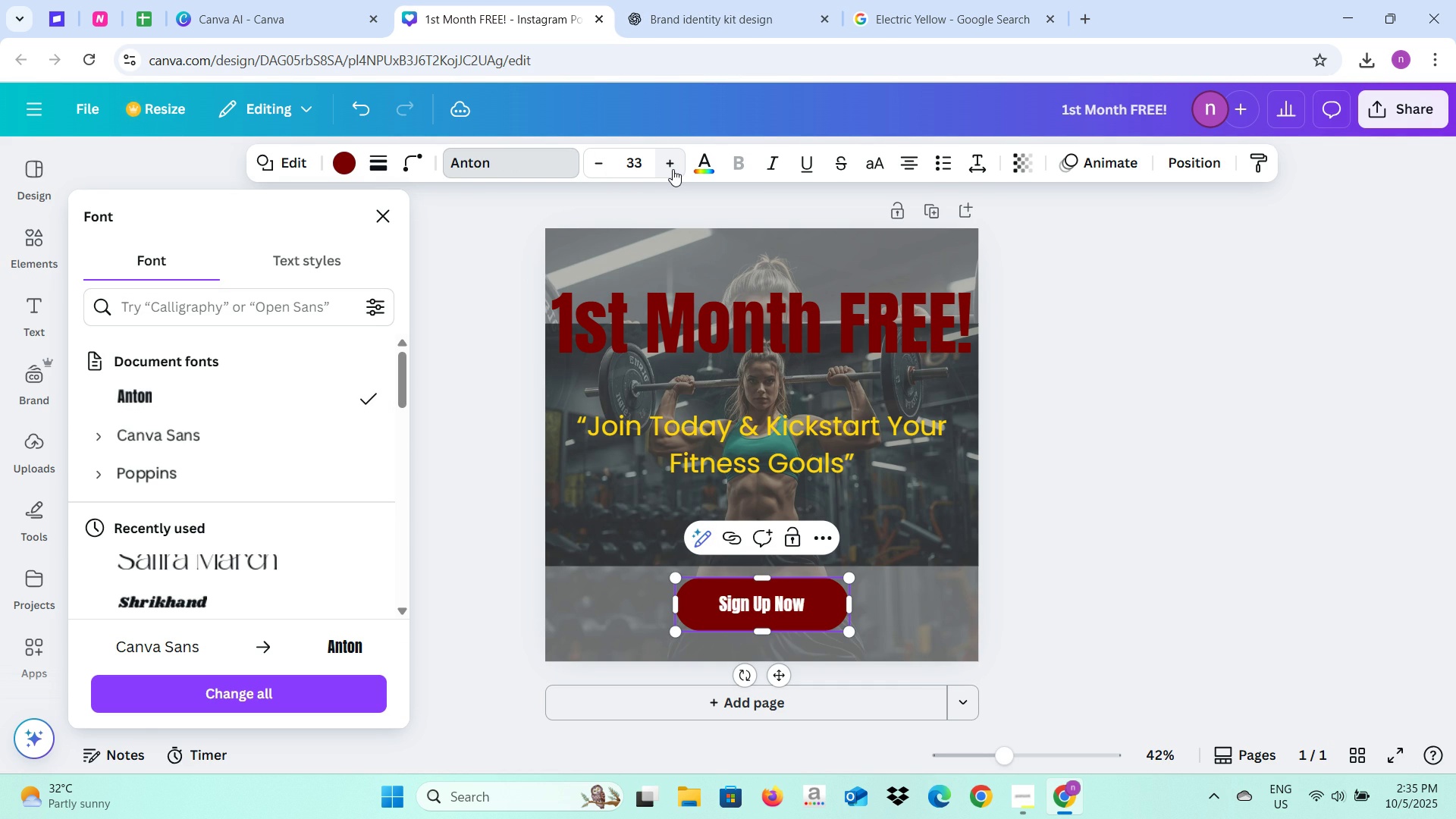 
triple_click([673, 169])
 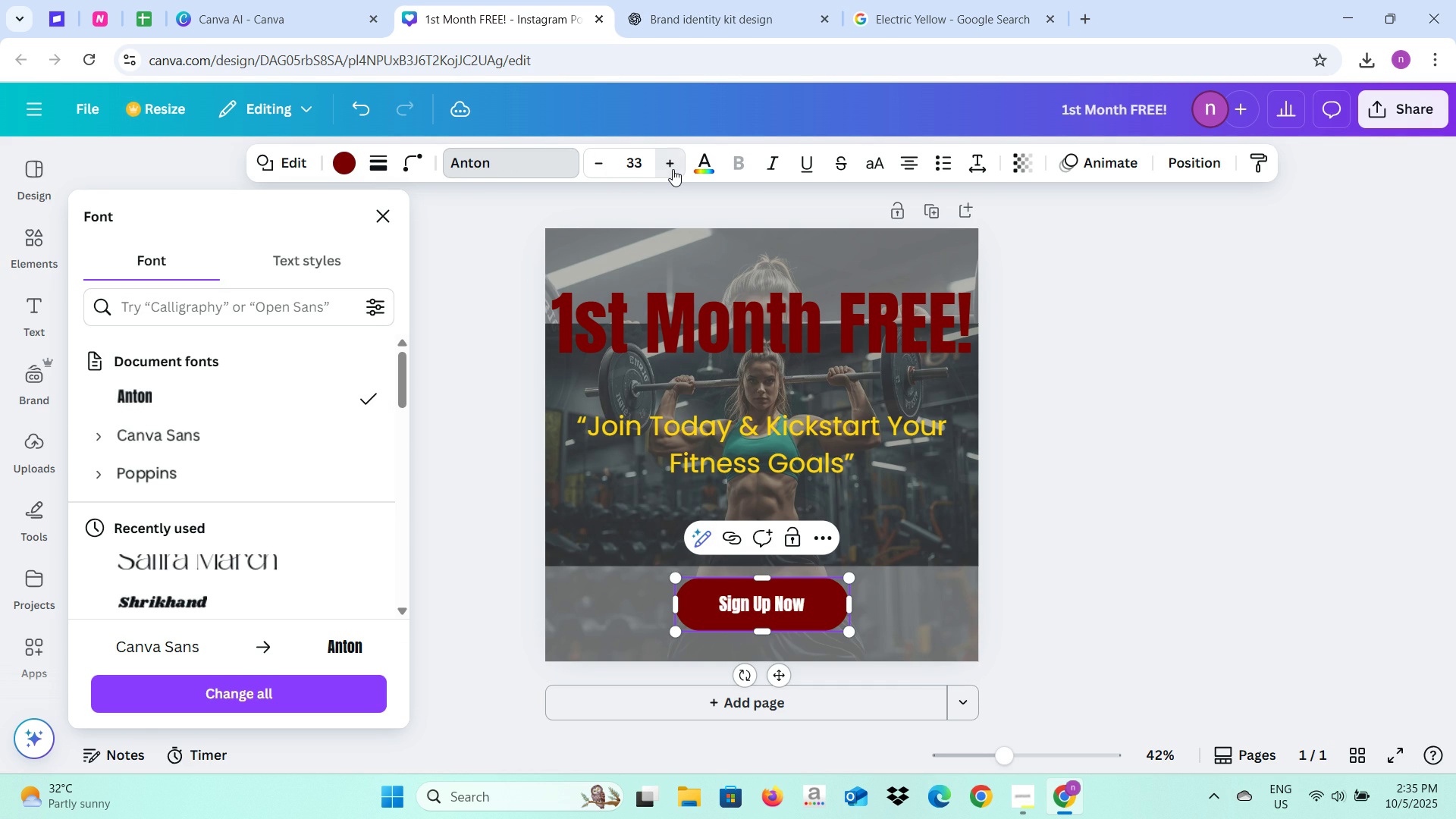 
triple_click([673, 169])
 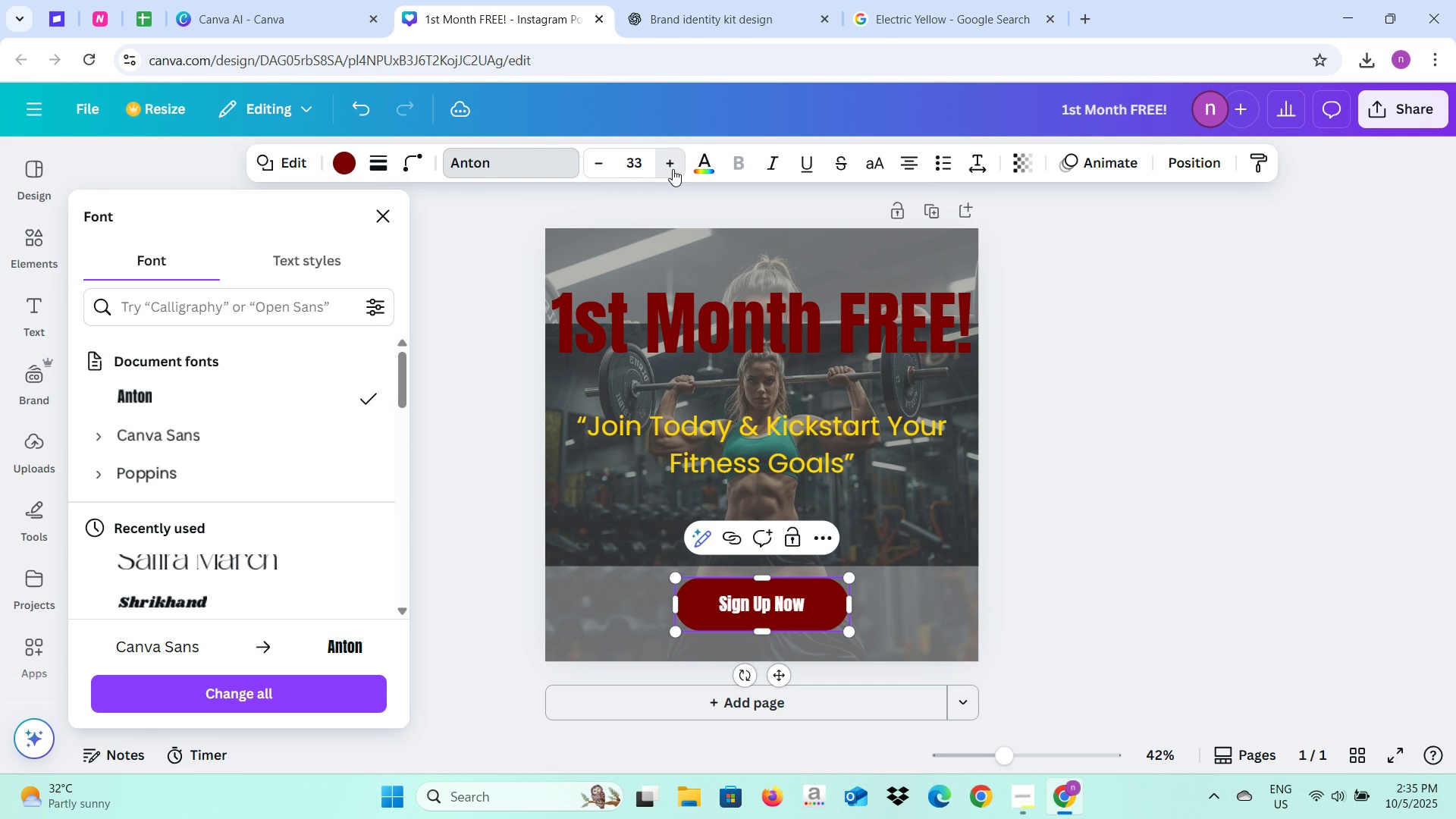 
triple_click([673, 169])
 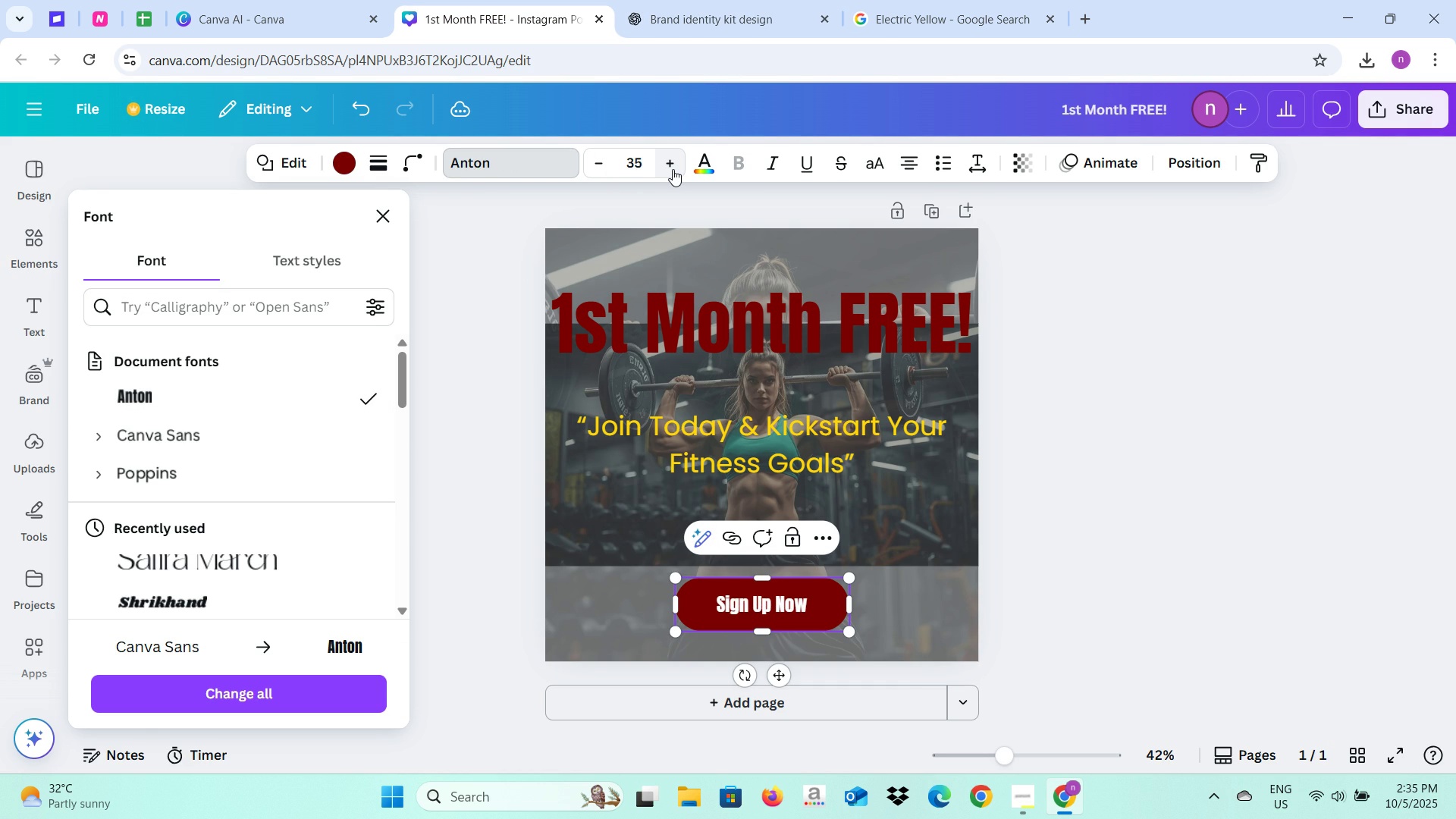 
triple_click([673, 169])
 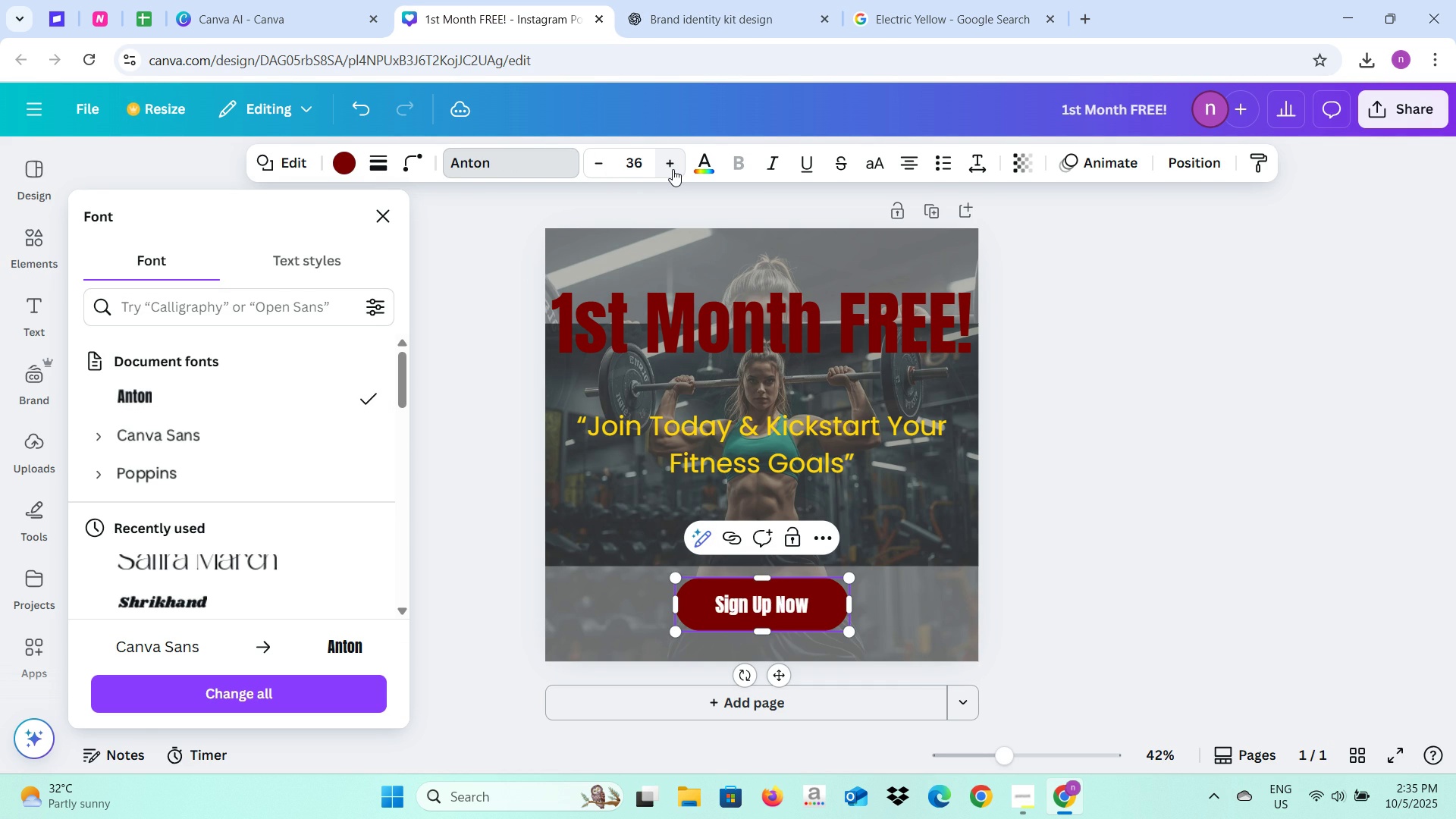 
triple_click([673, 169])
 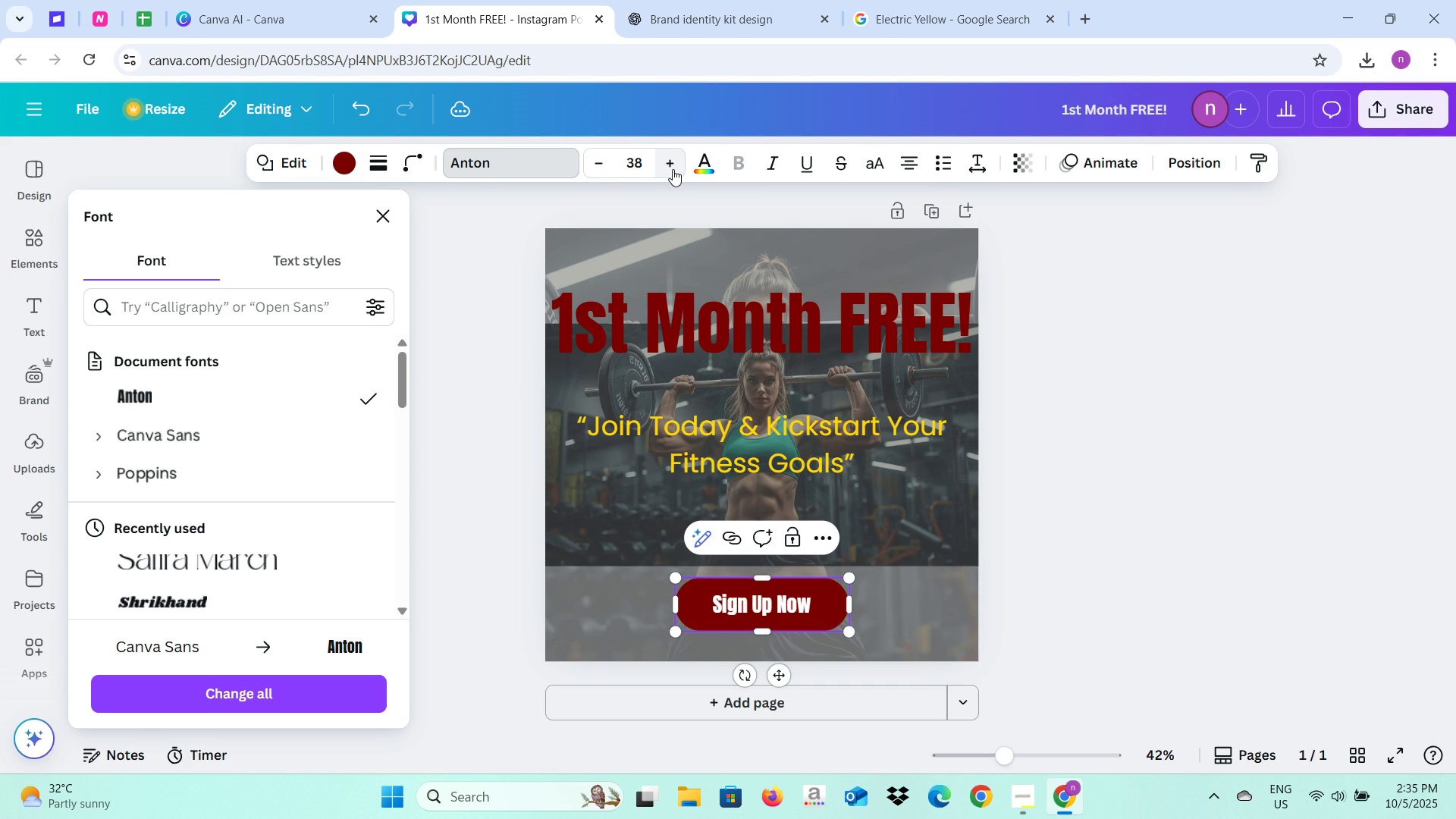 
triple_click([673, 169])
 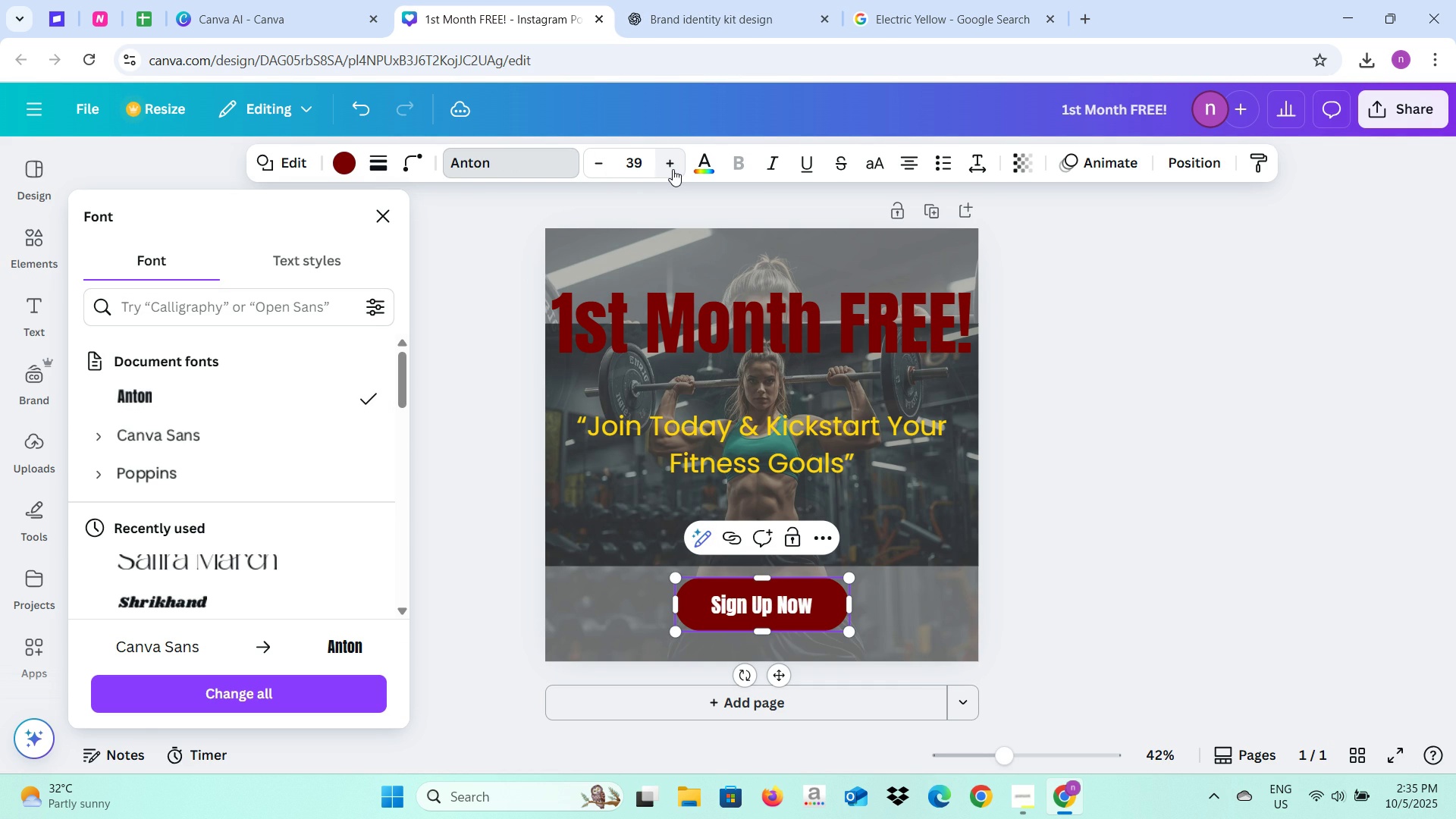 
left_click([673, 169])
 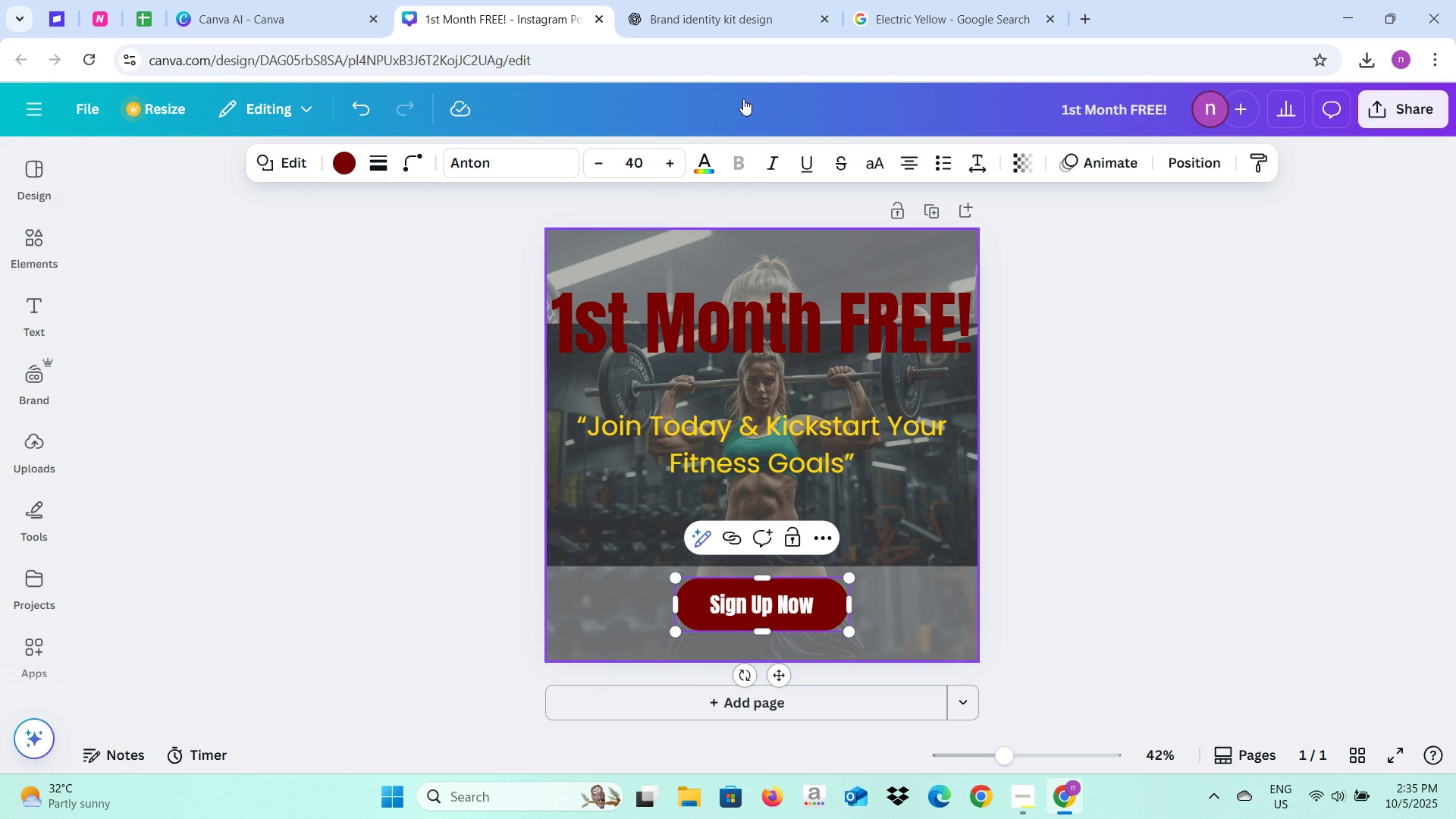 
left_click([743, 9])